 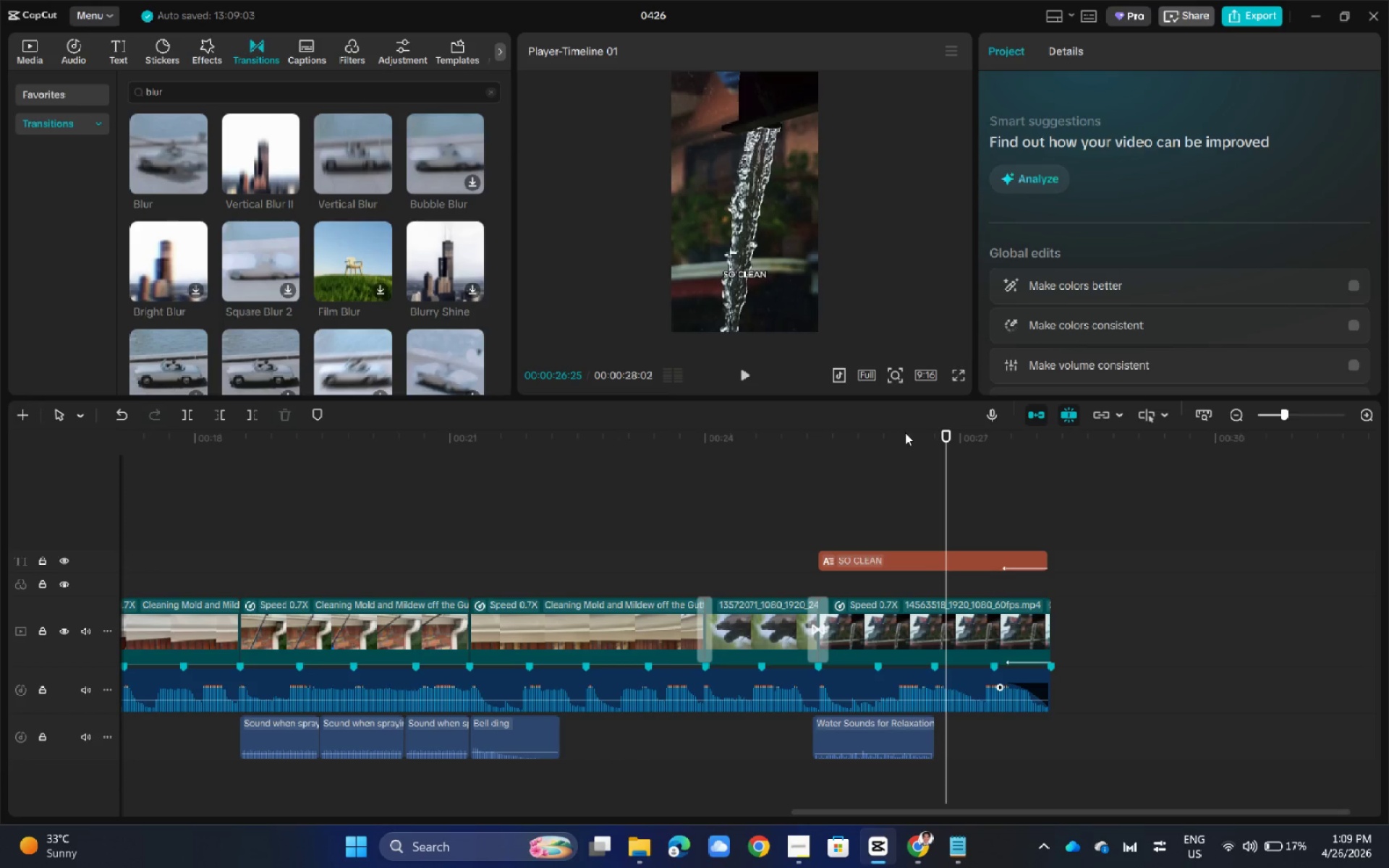 
left_click([736, 273])
 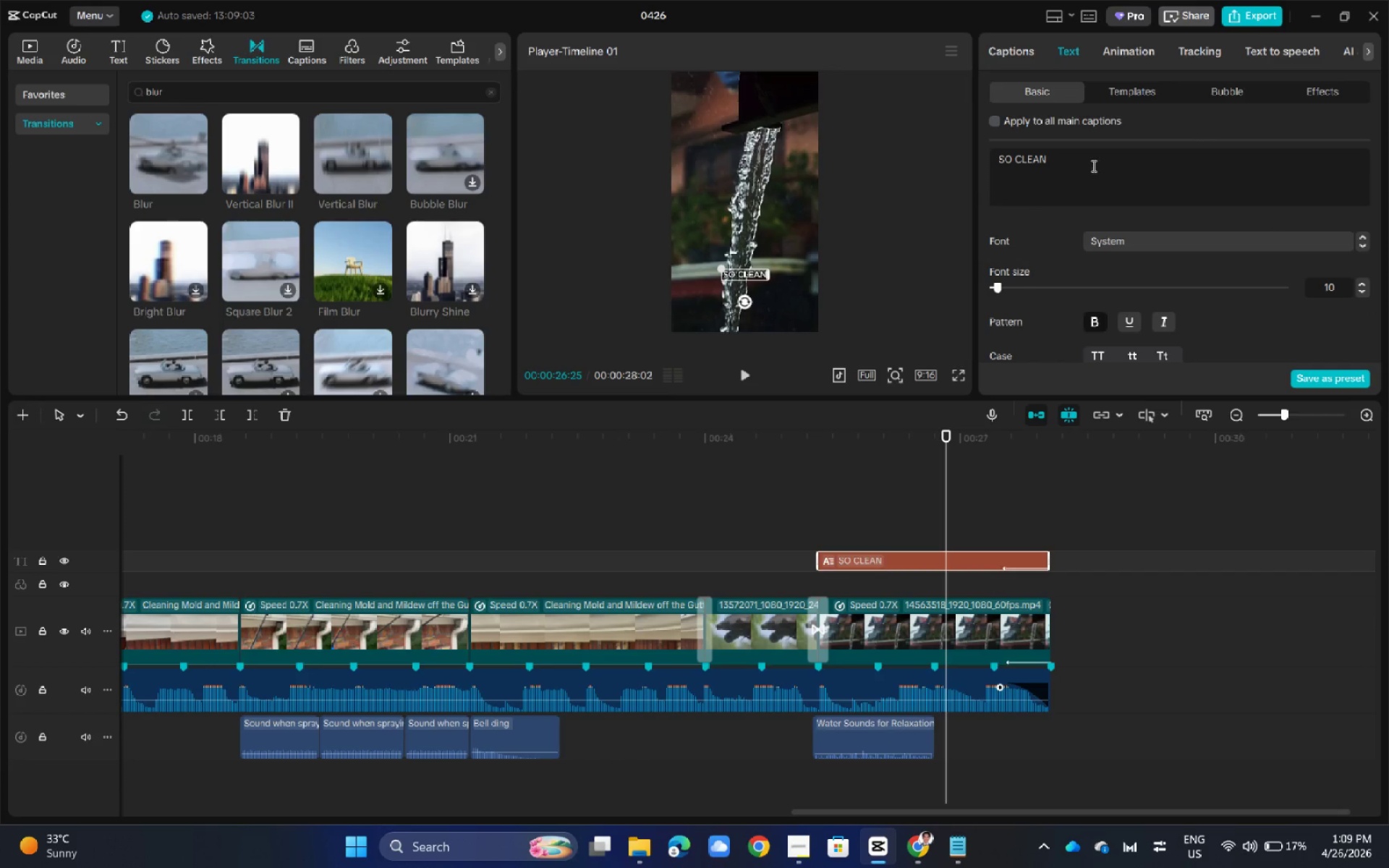 
left_click([1092, 166])
 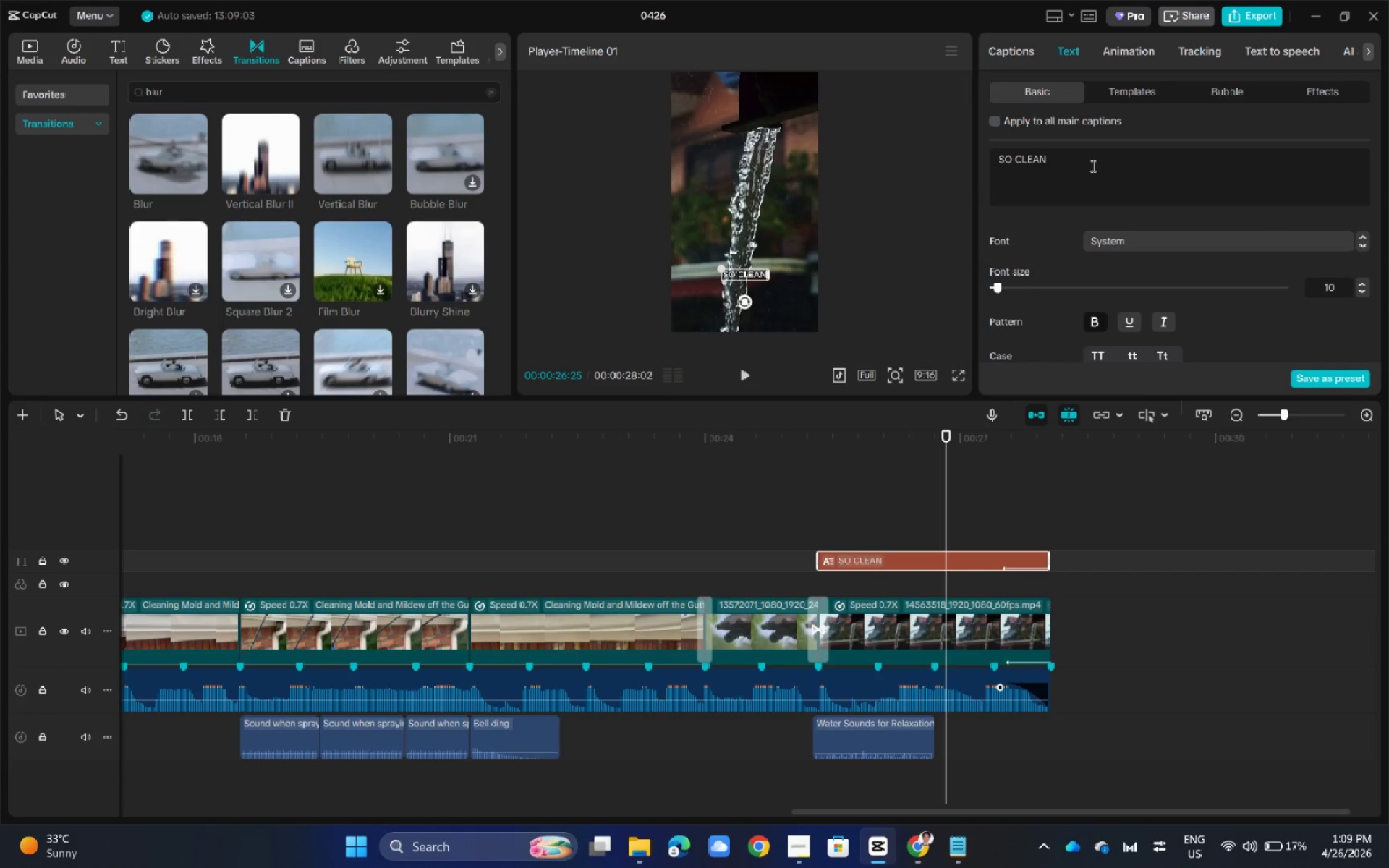 
key(Space)
 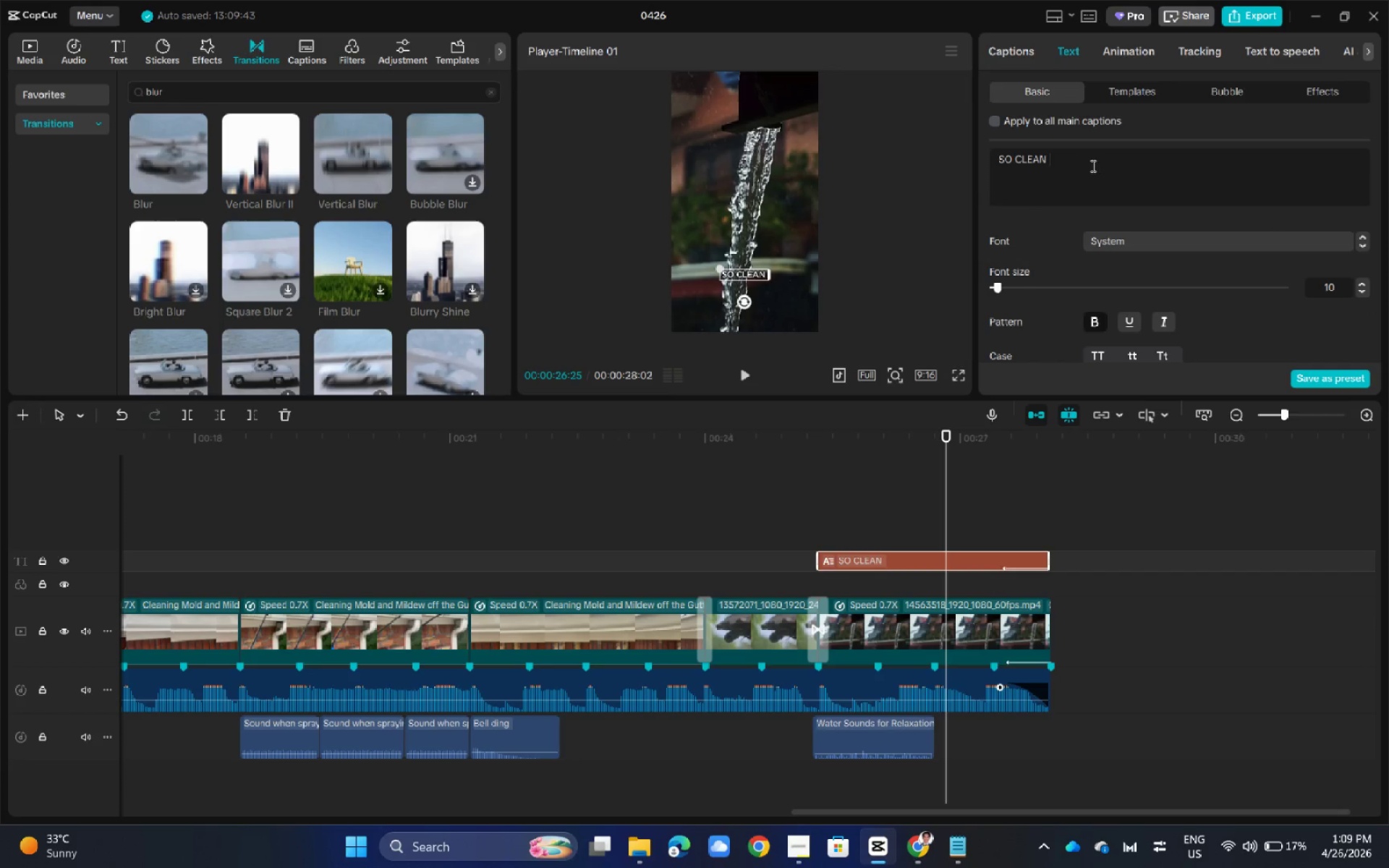 
key(Control+V)
 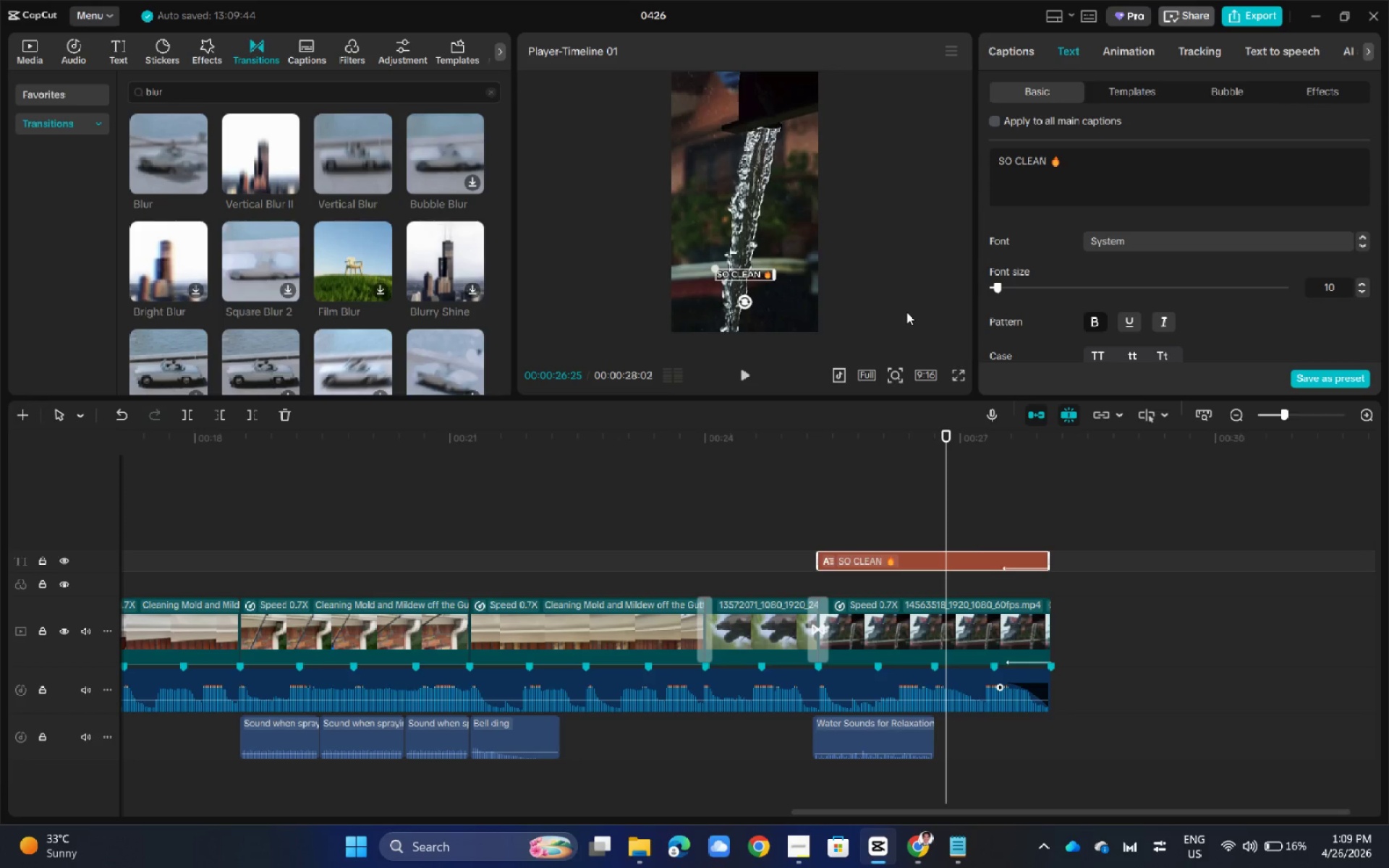 
left_click([877, 477])
 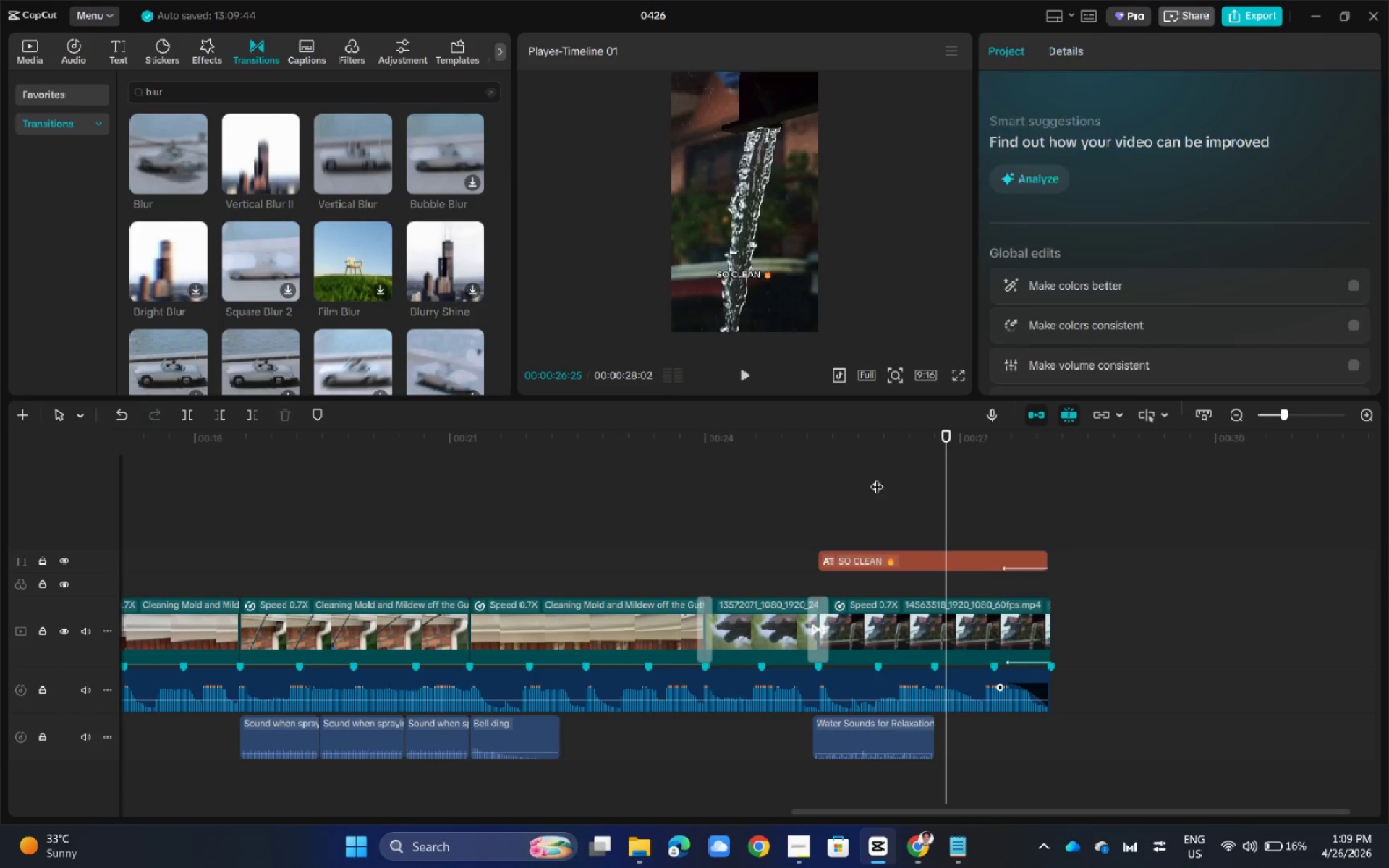 
left_click_drag(start_coordinate=[877, 477], to_coordinate=[819, 491])
 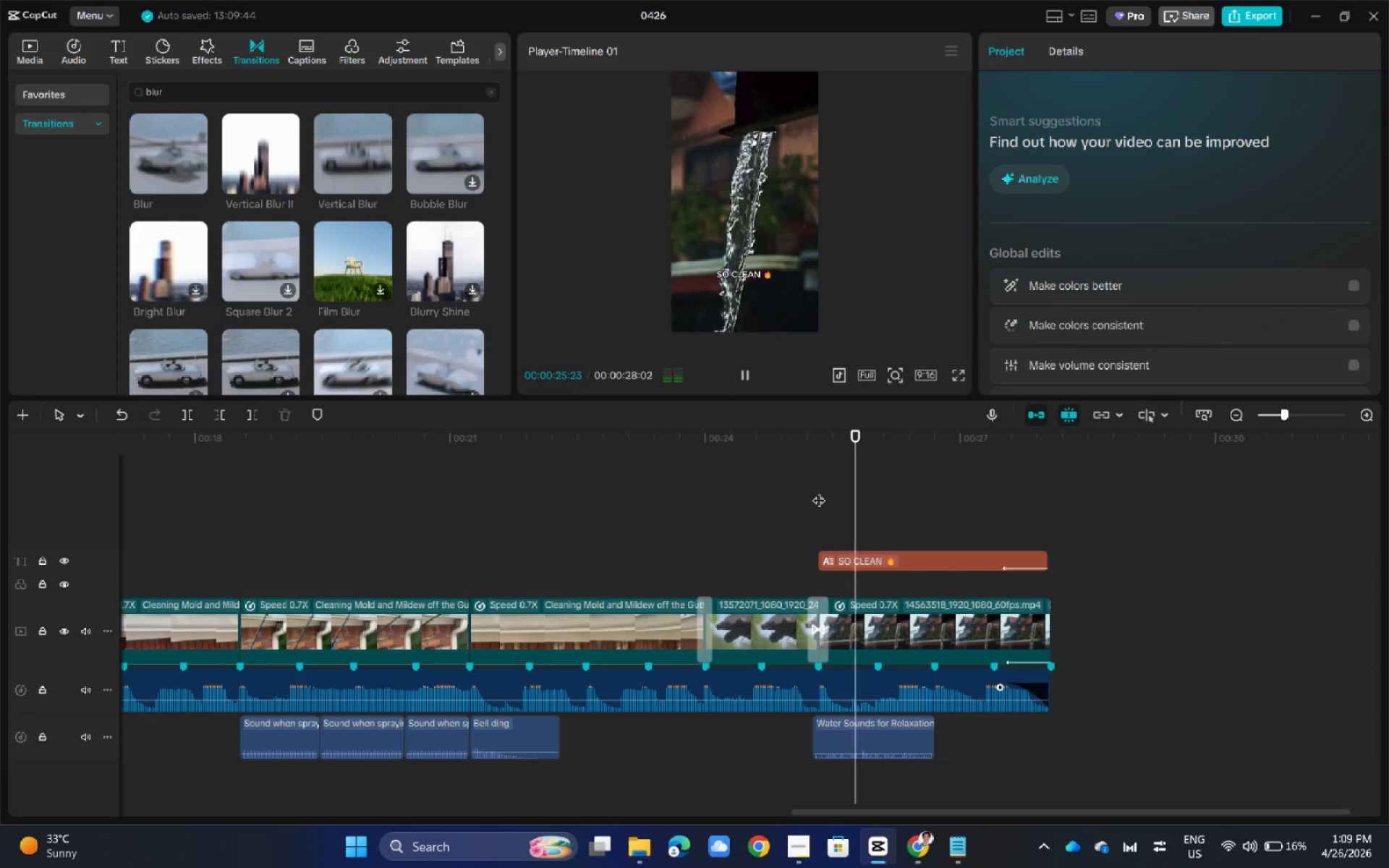 
key(Space)
 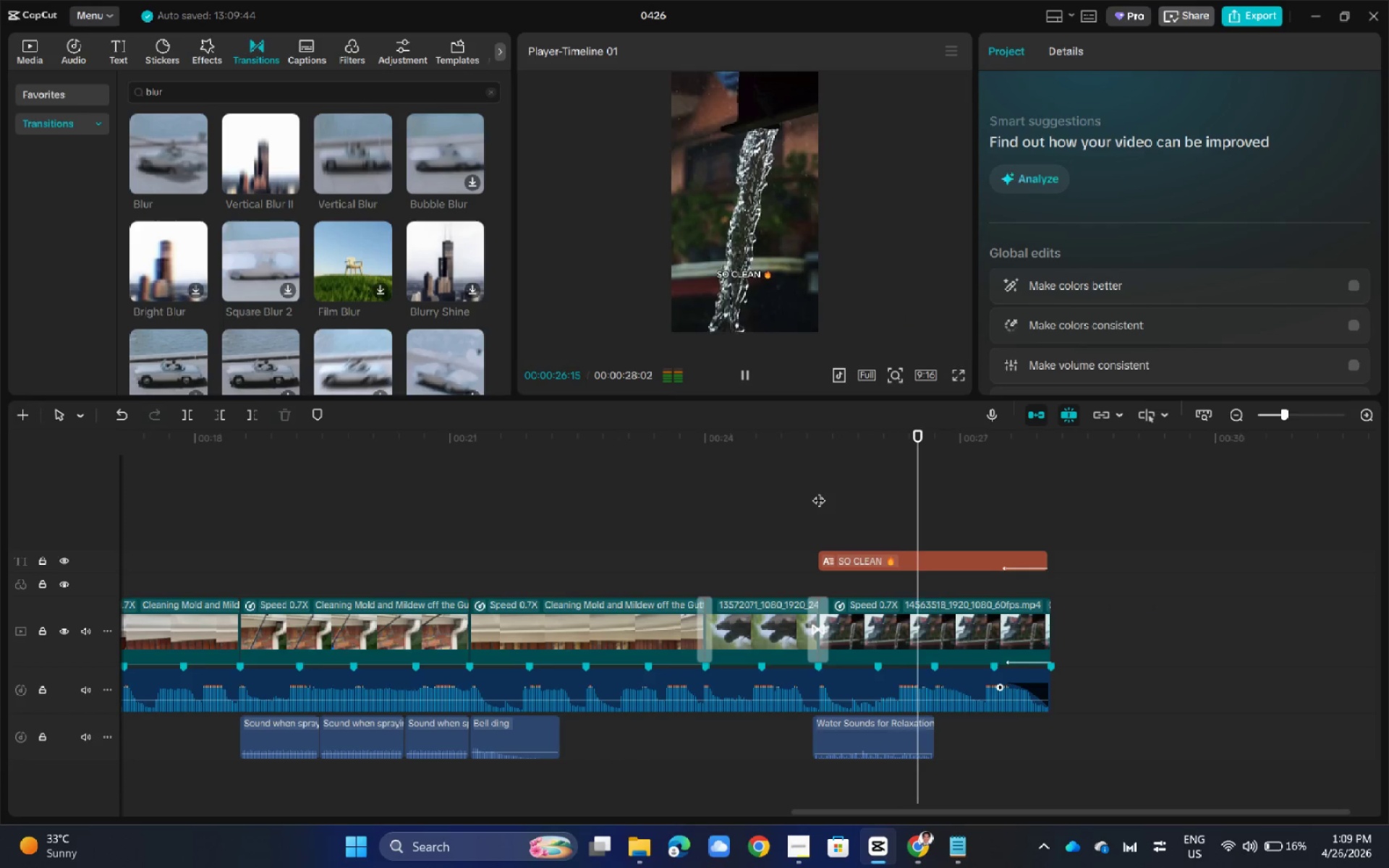 
key(Space)
 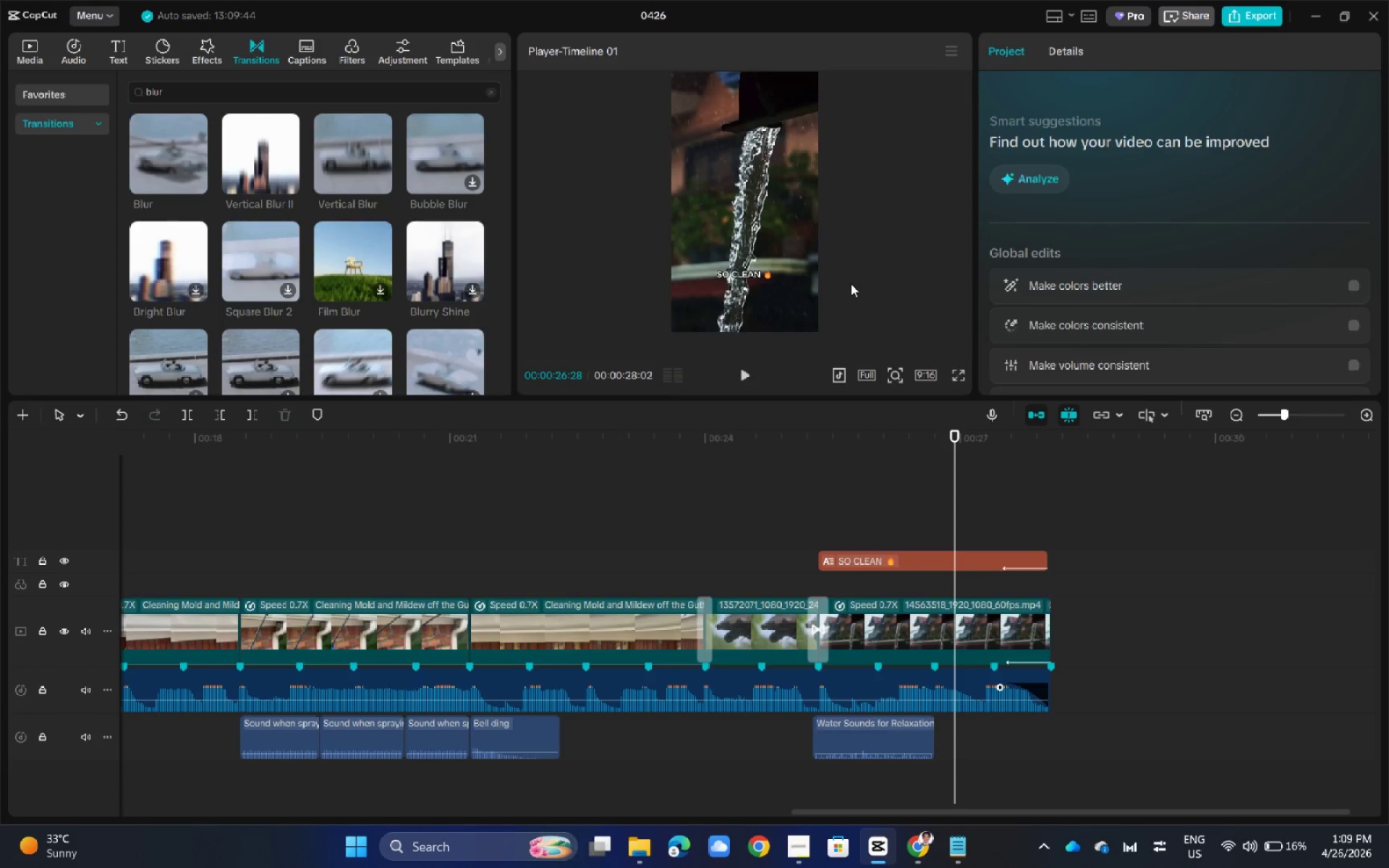 
hold_key(key=ControlLeft, duration=0.73)
scroll: coordinate [857, 281], scroll_direction: none, amount: 0.0
 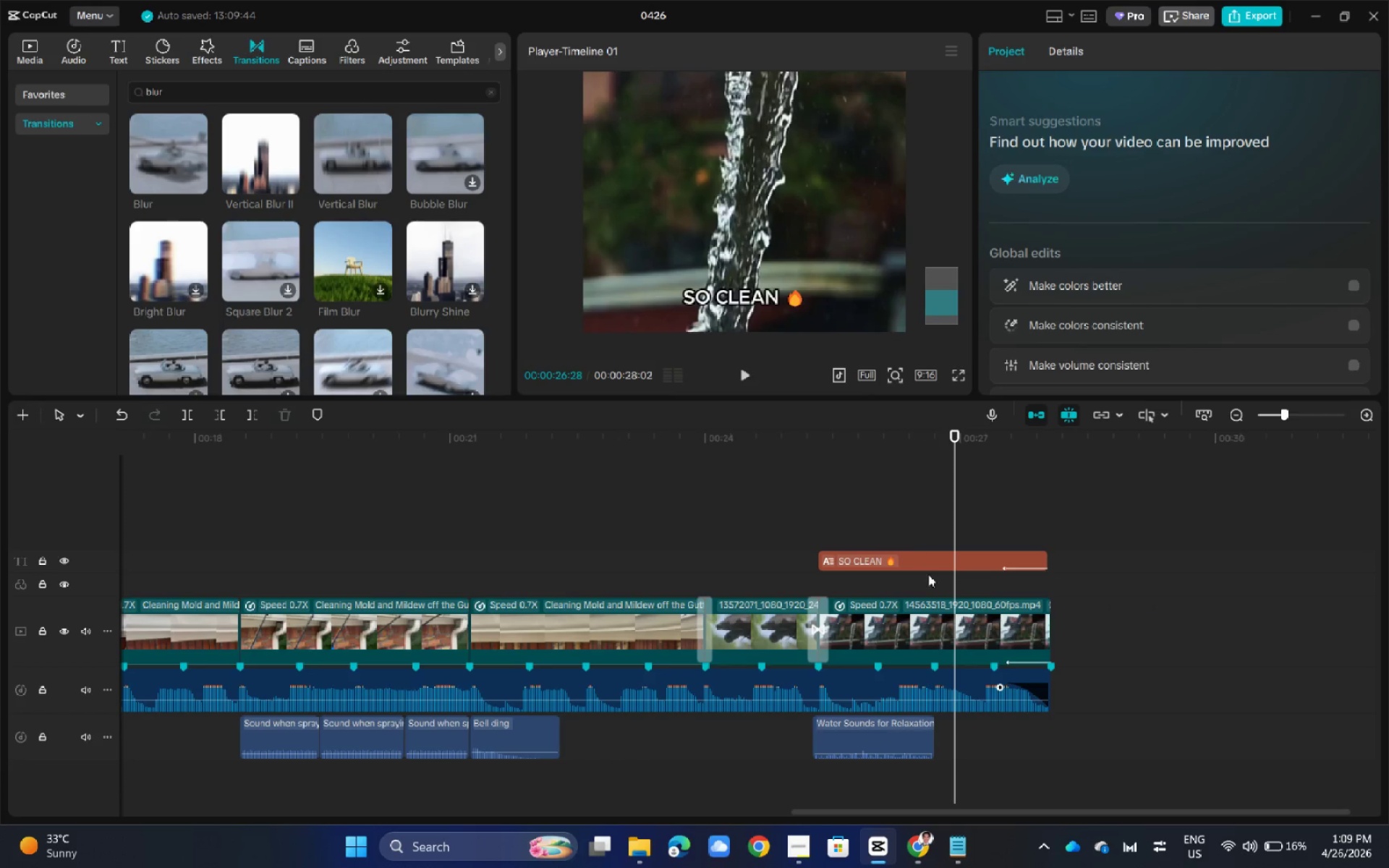 
left_click([927, 565])
 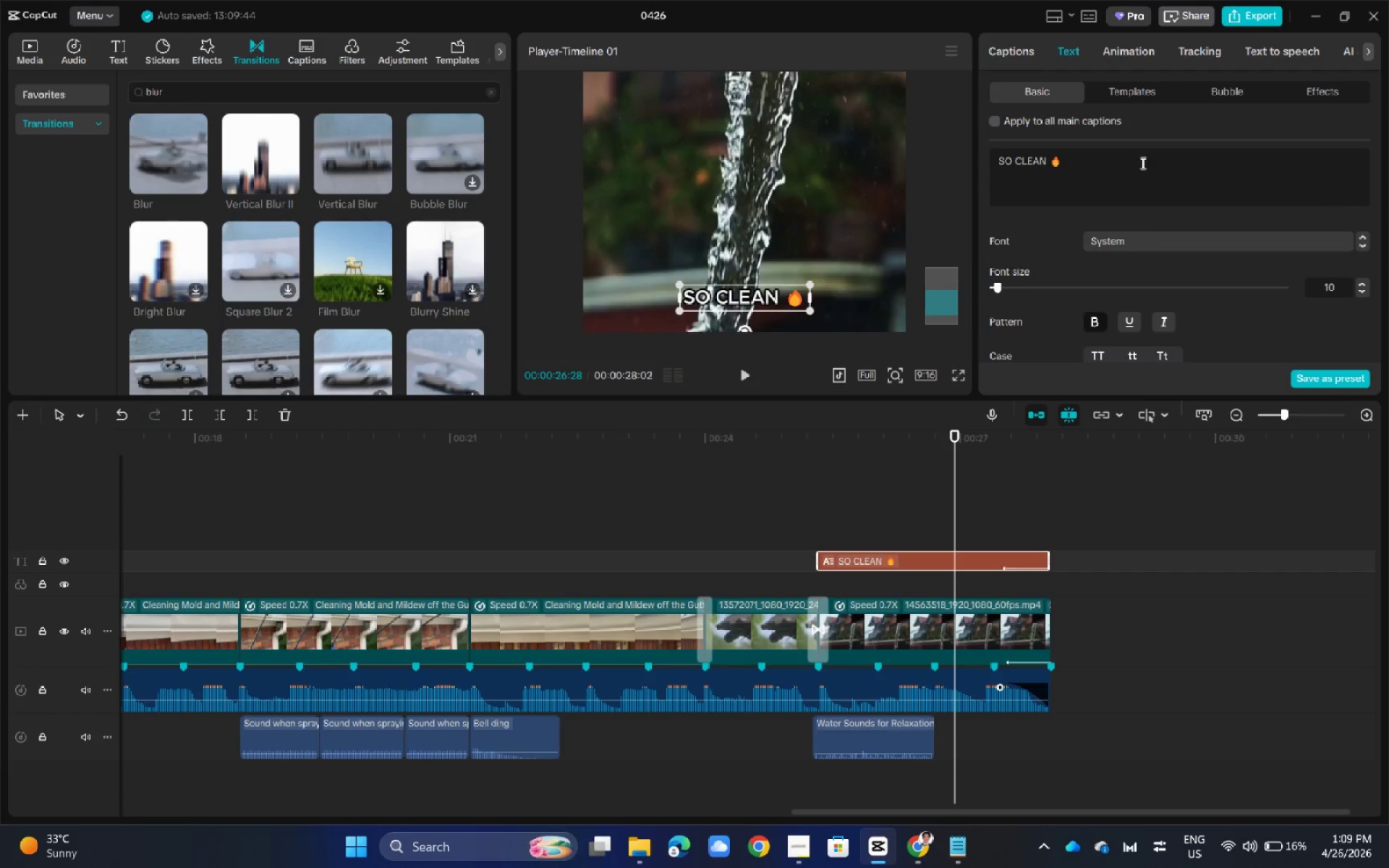 
left_click([1114, 160])
 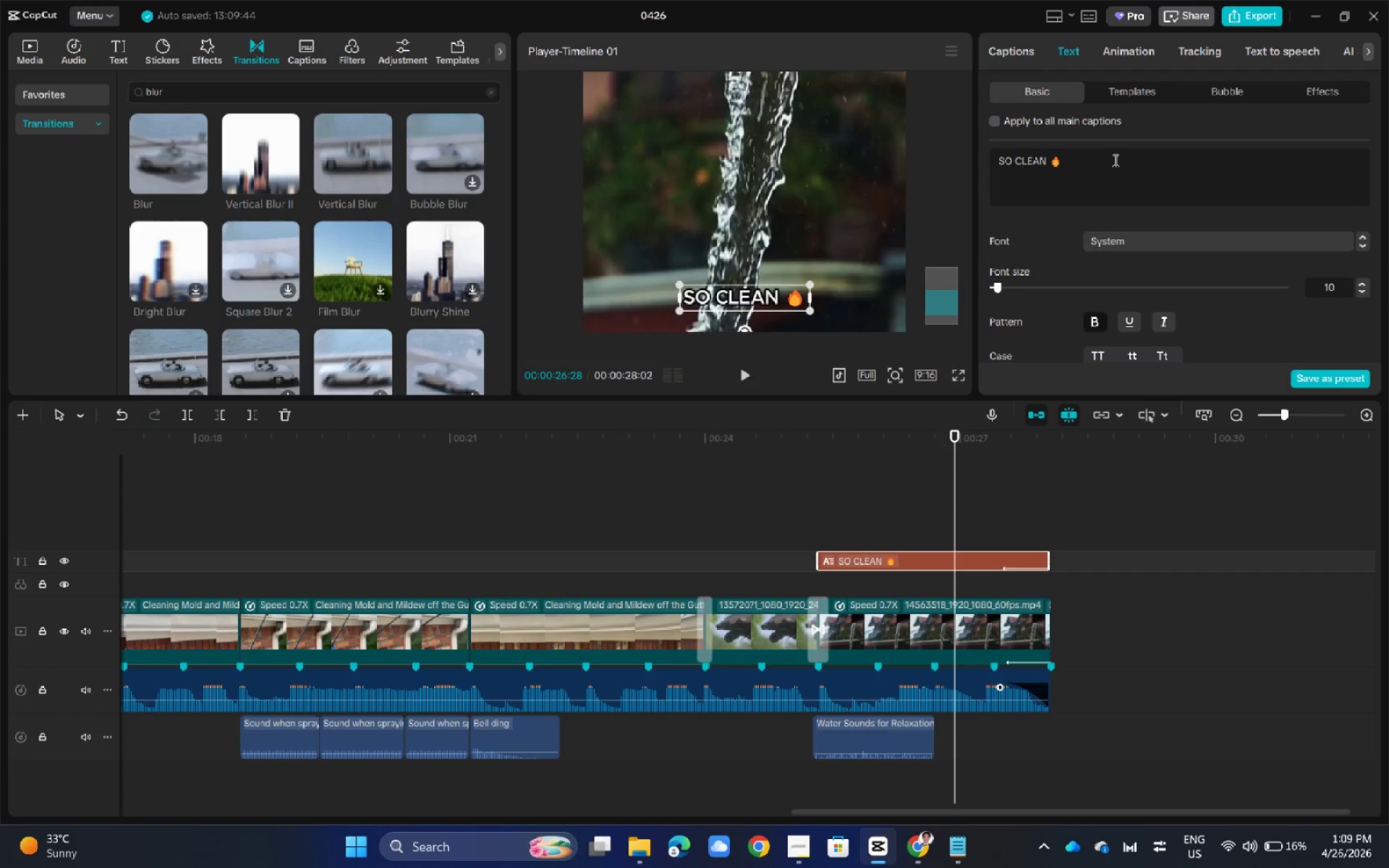 
key(Backspace)
 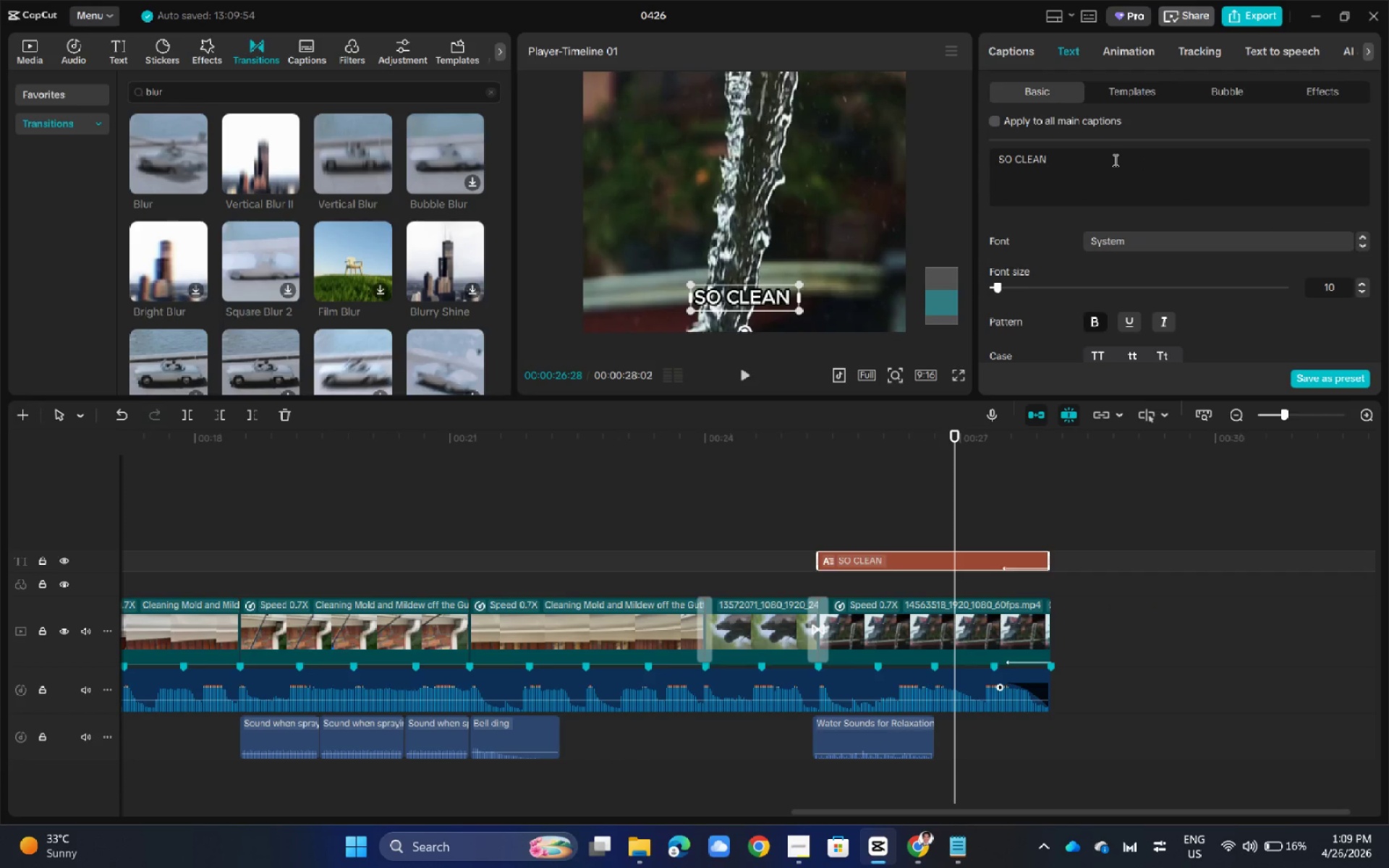 
key(Alt+AltLeft)
 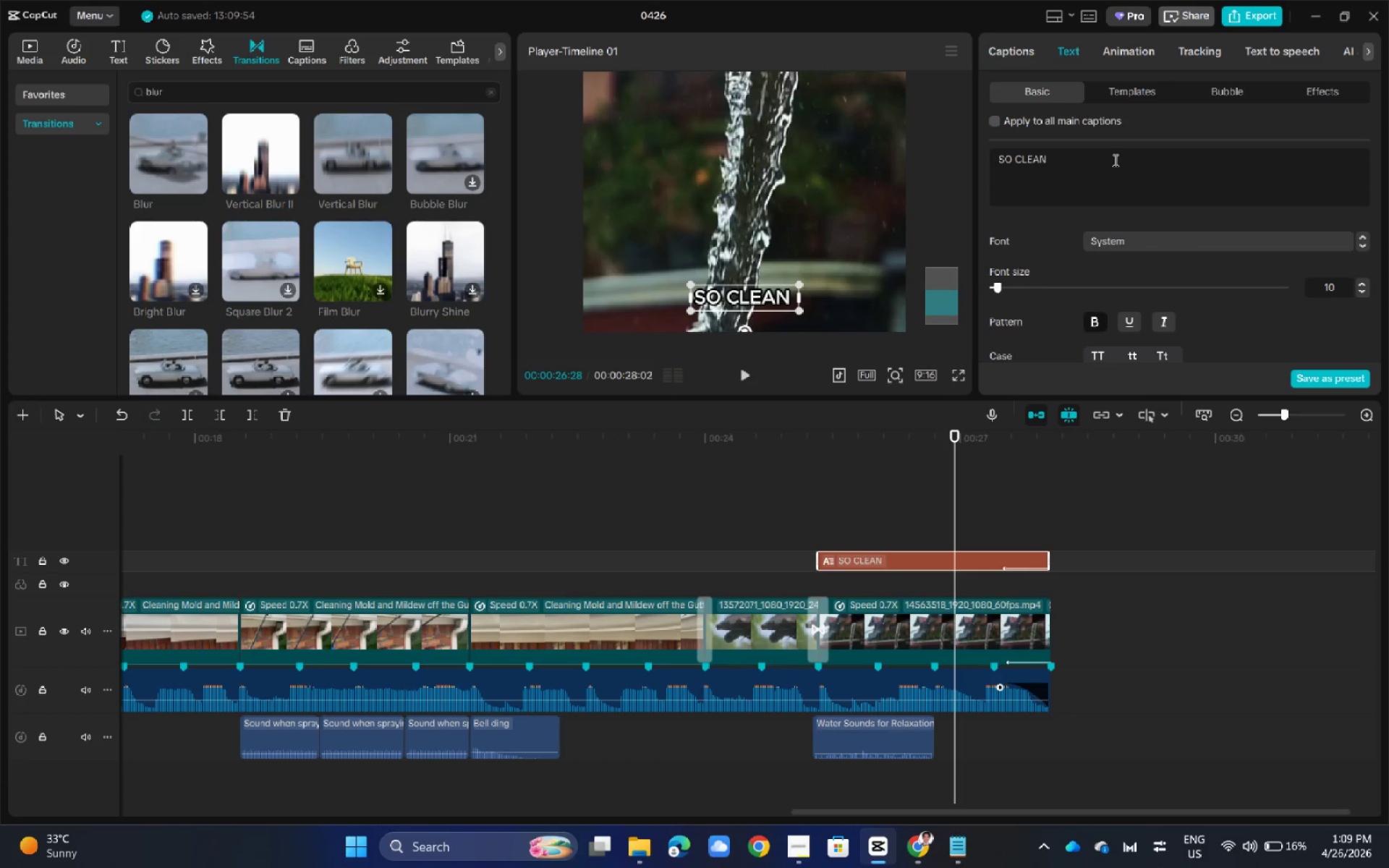 
key(Alt+Tab)